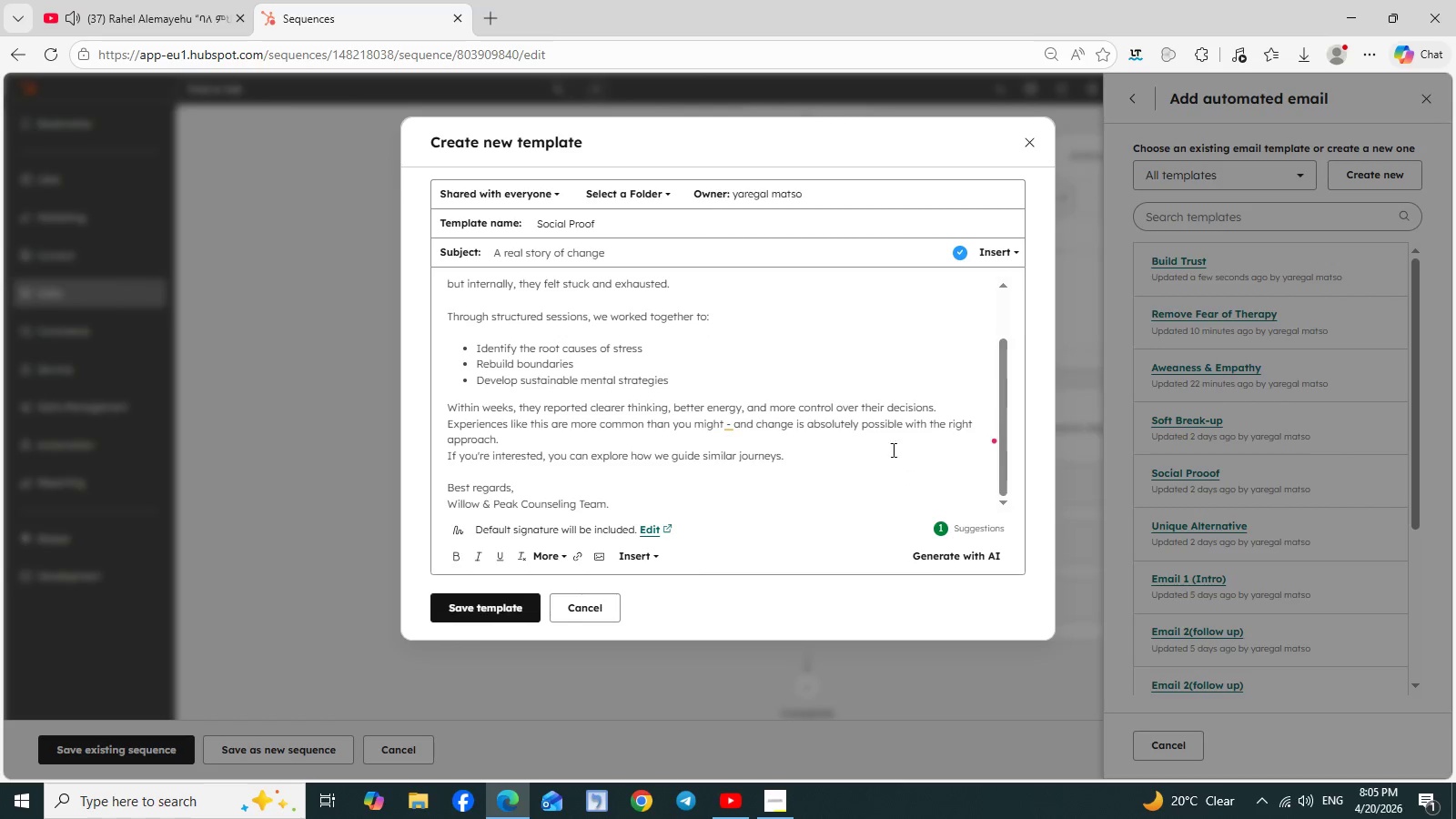 
wait(5.72)
 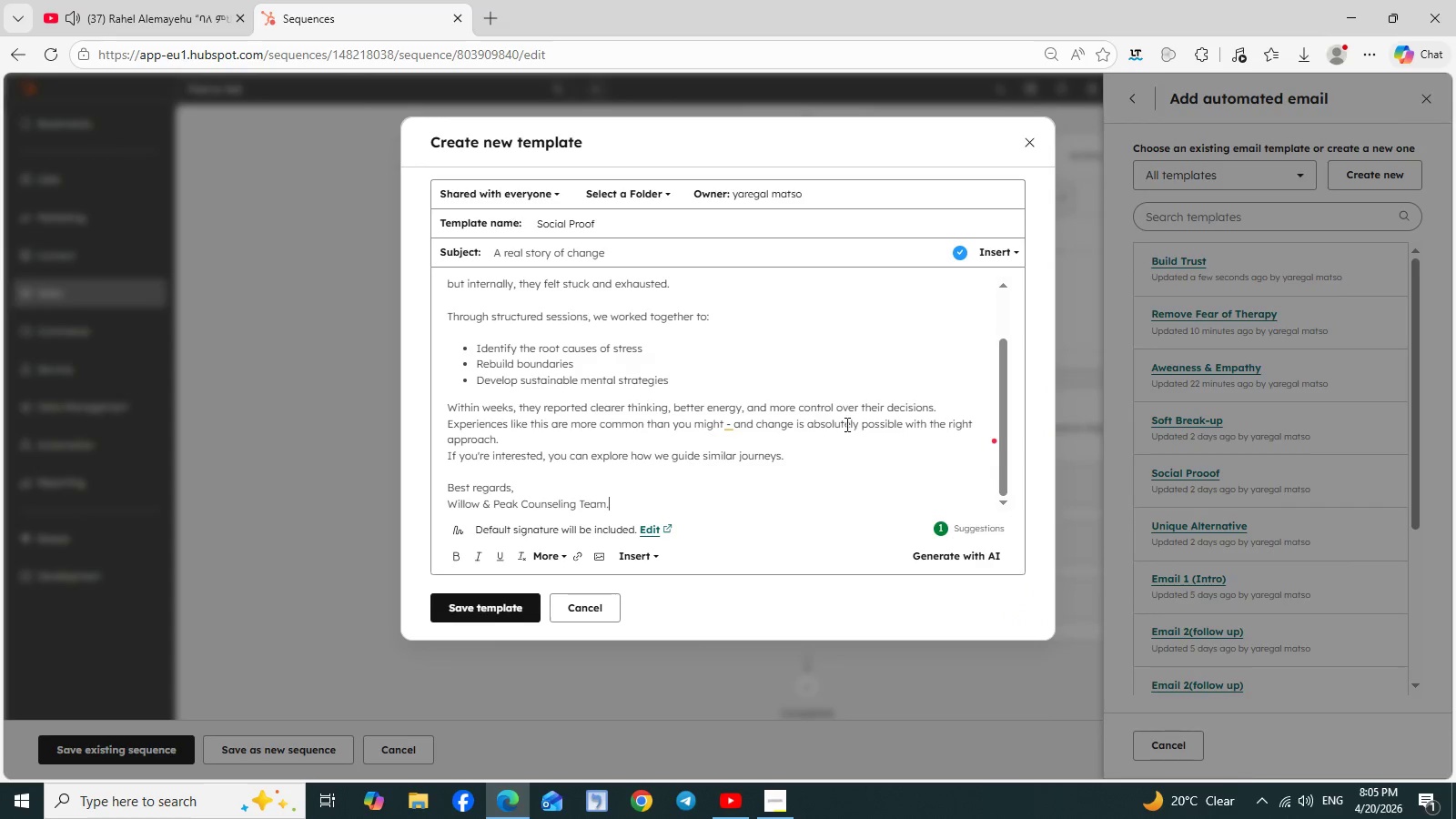 
left_click([940, 532])
 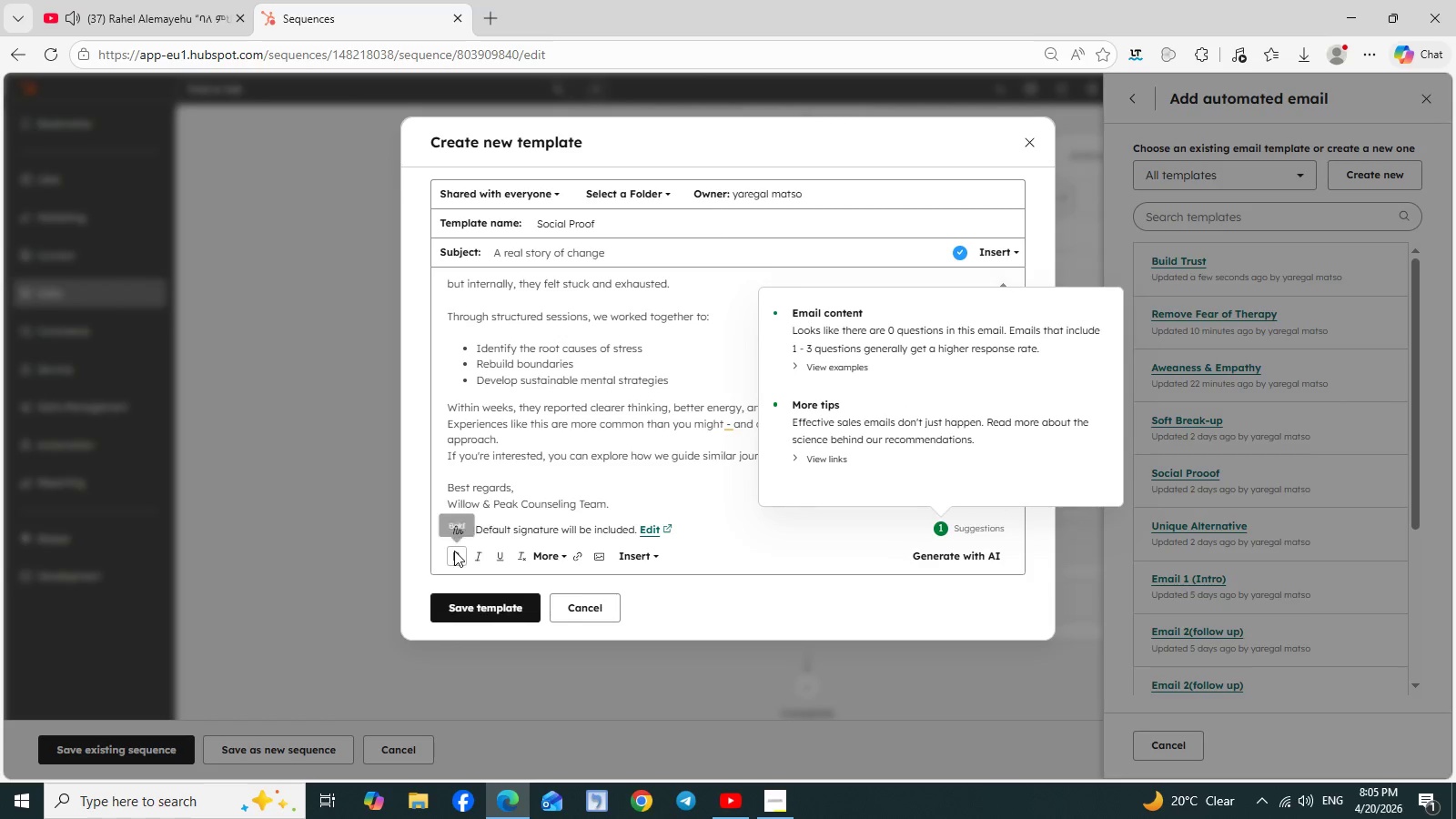 
wait(6.25)
 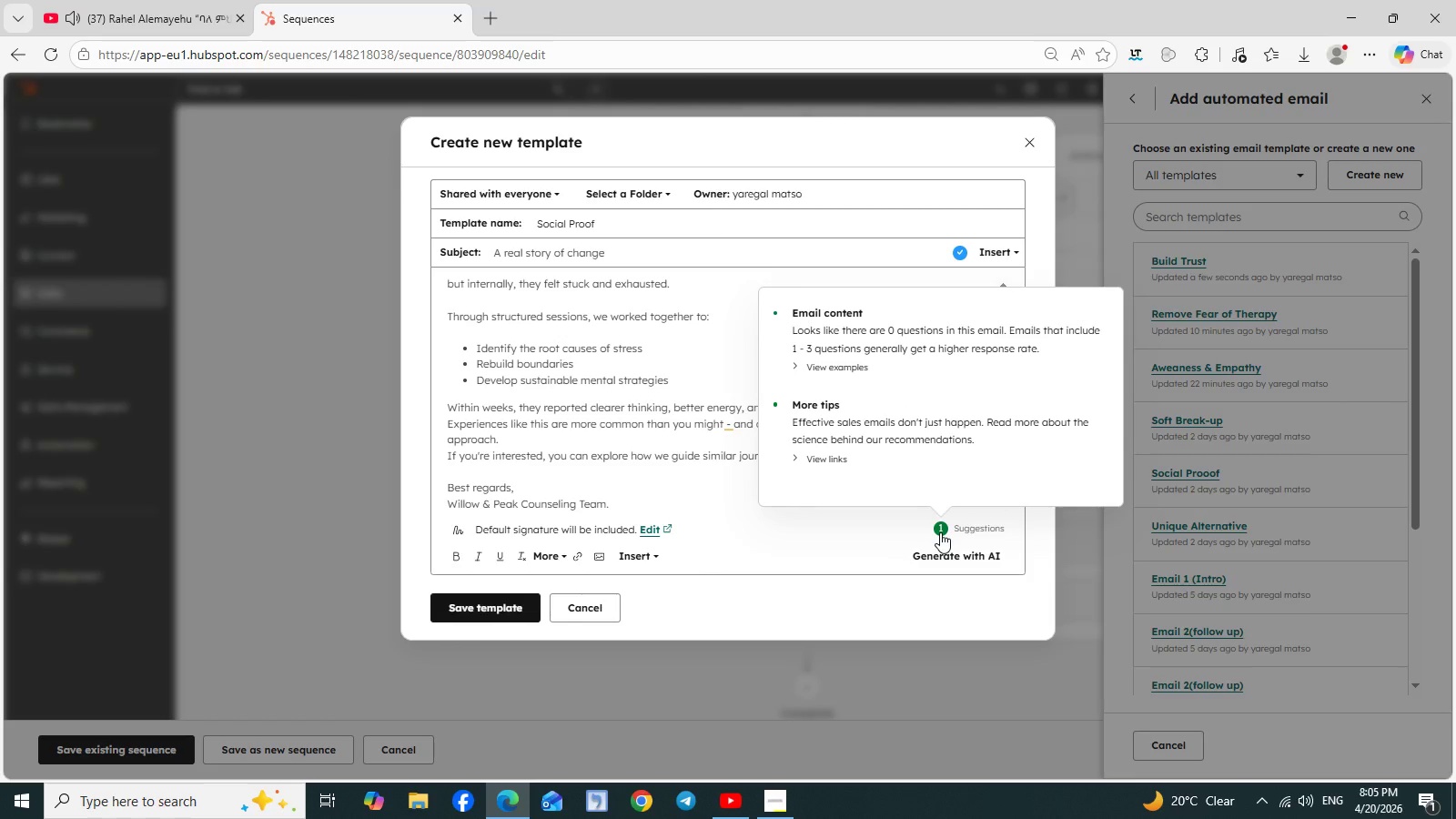 
left_click([488, 611])
 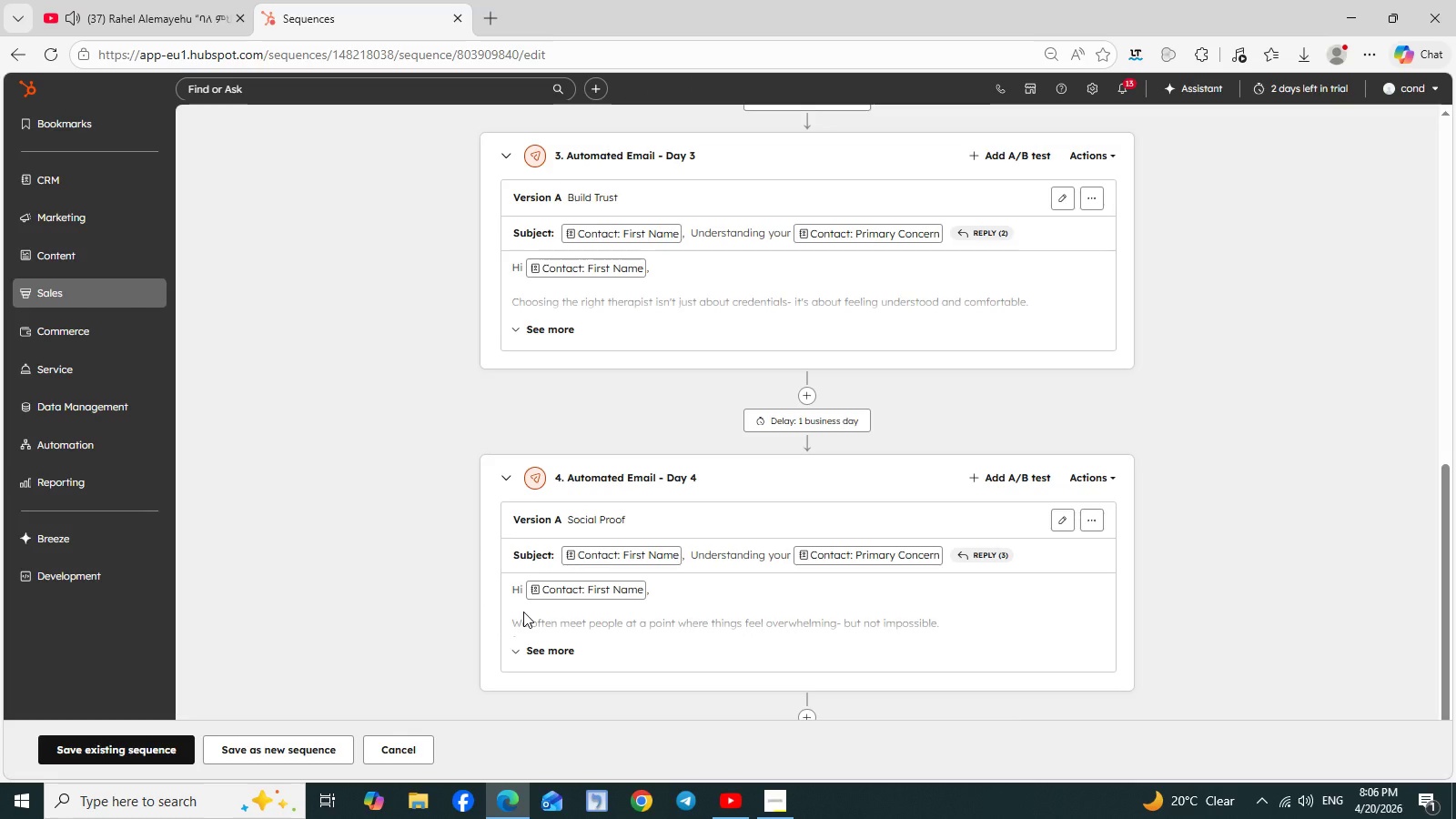 
wait(42.47)
 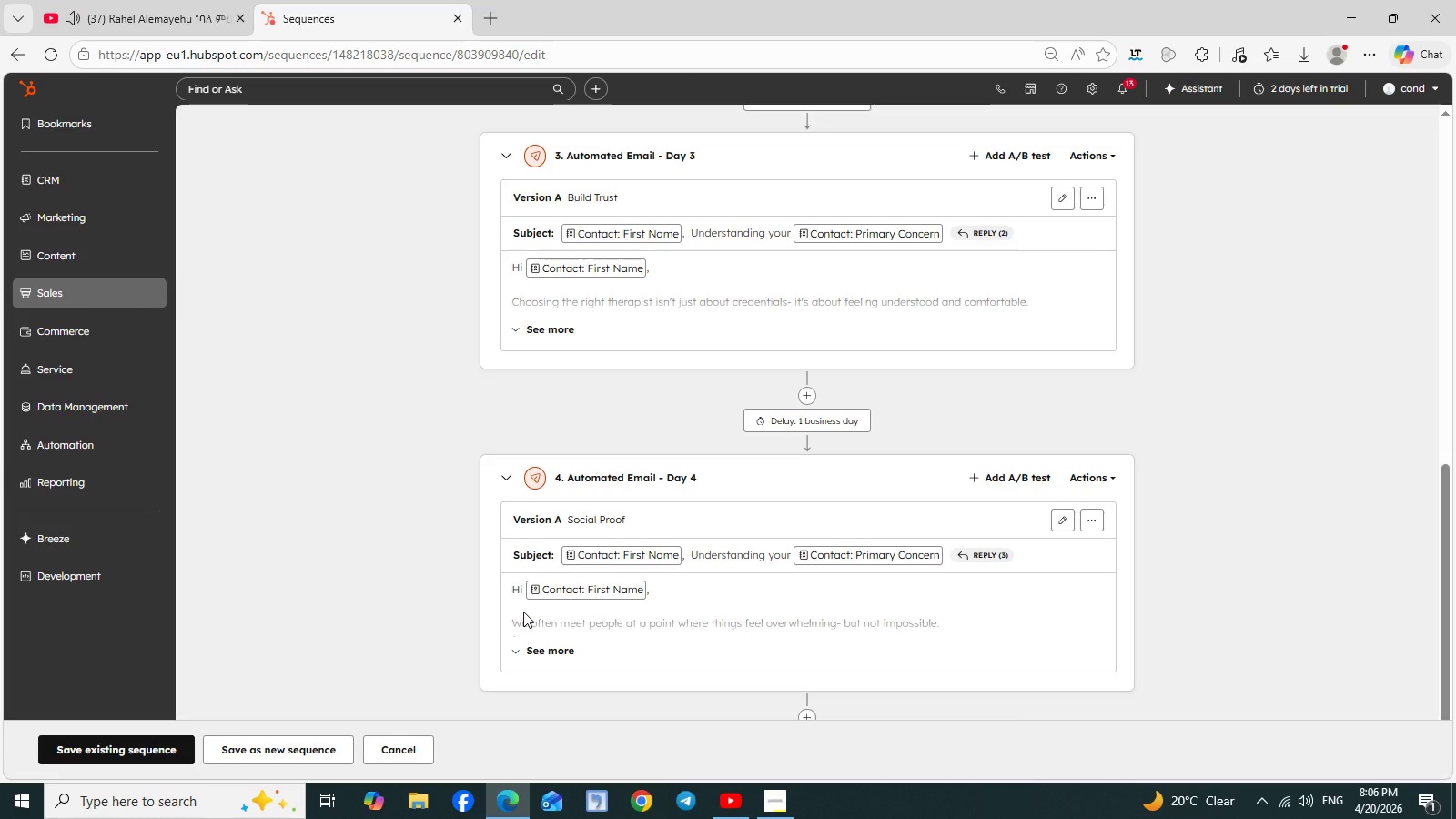 
scroll: coordinate [518, 570], scroll_direction: down, amount: 3.0
 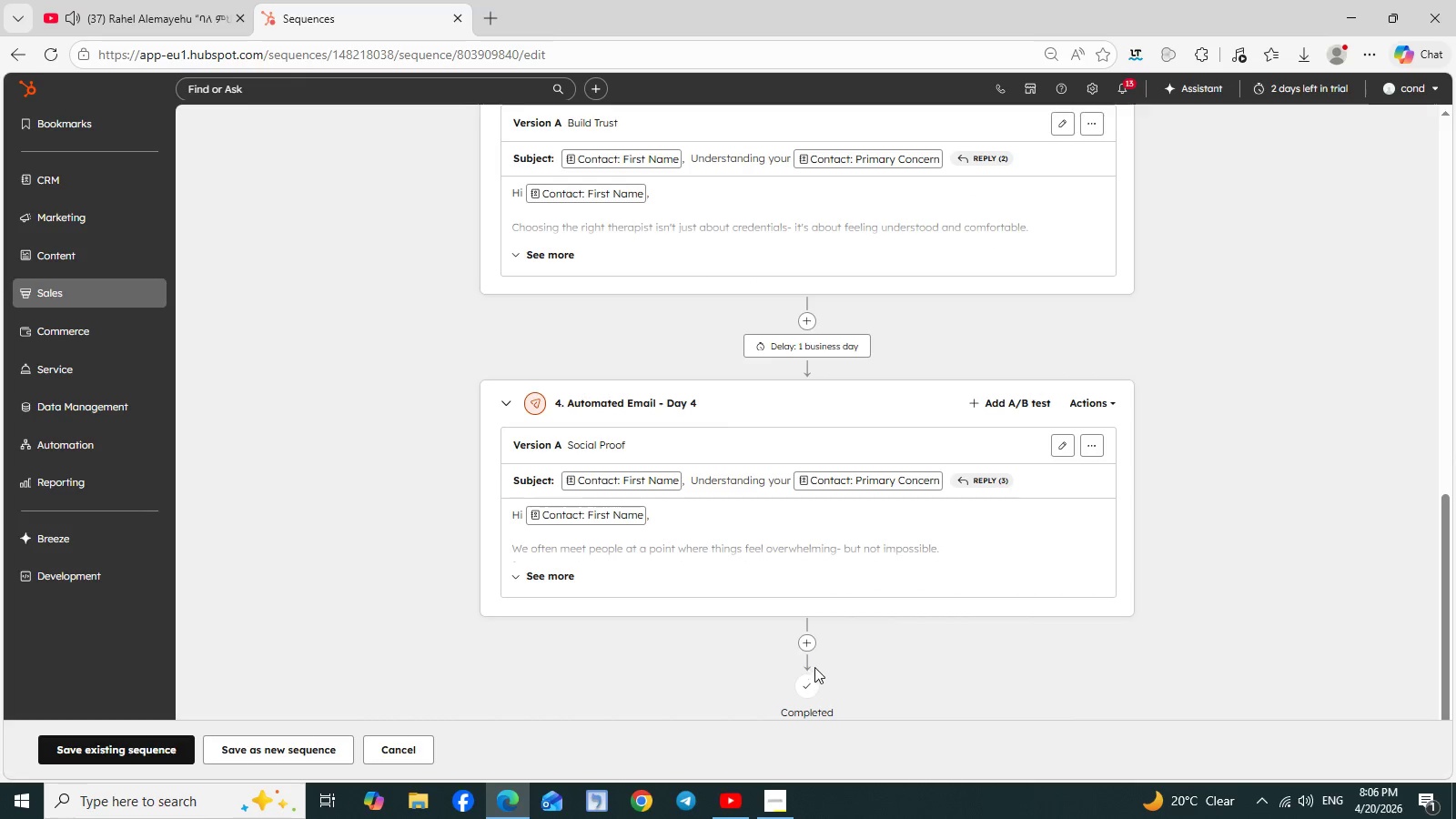 
left_click([804, 650])
 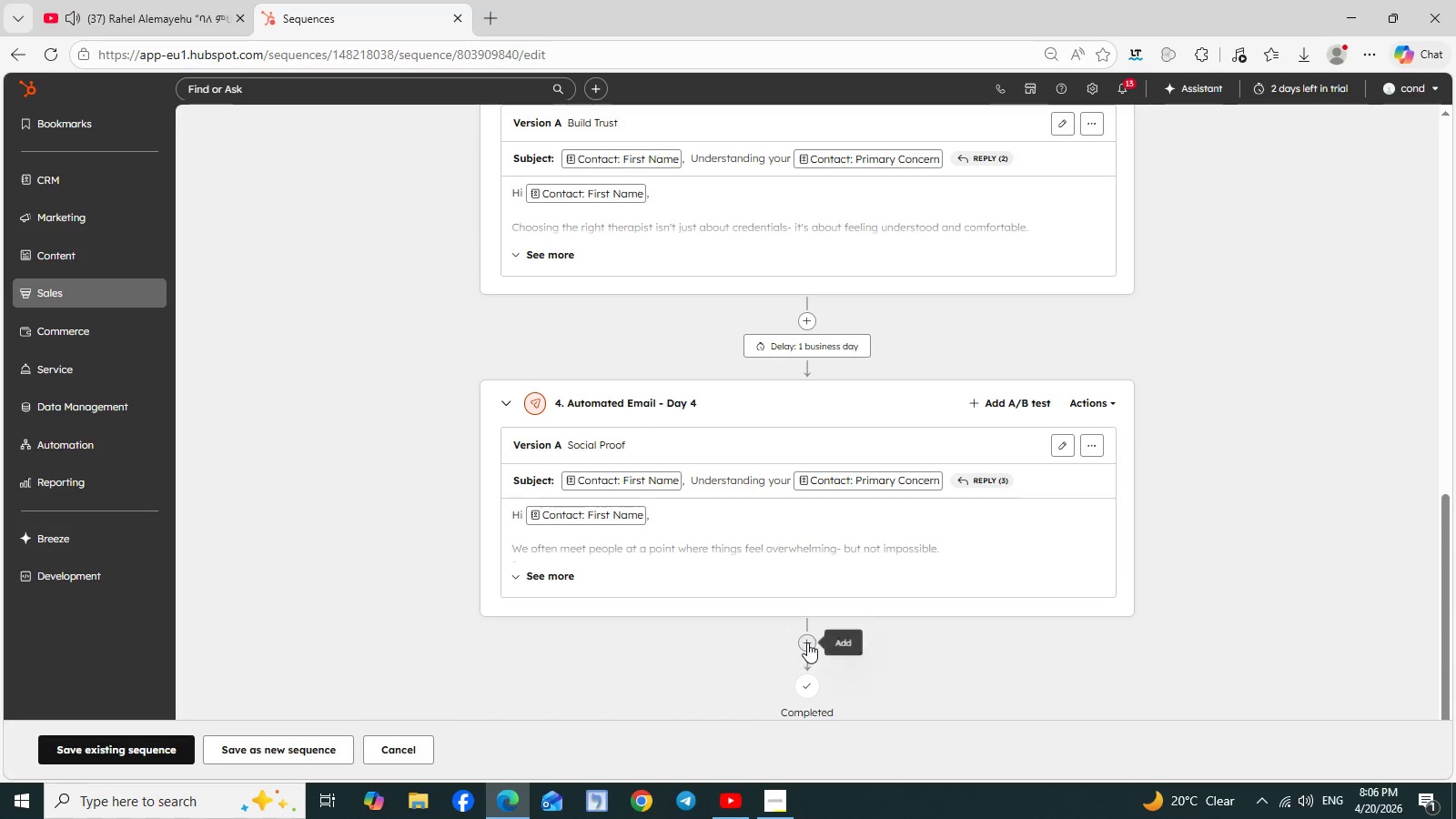 
left_click([807, 642])
 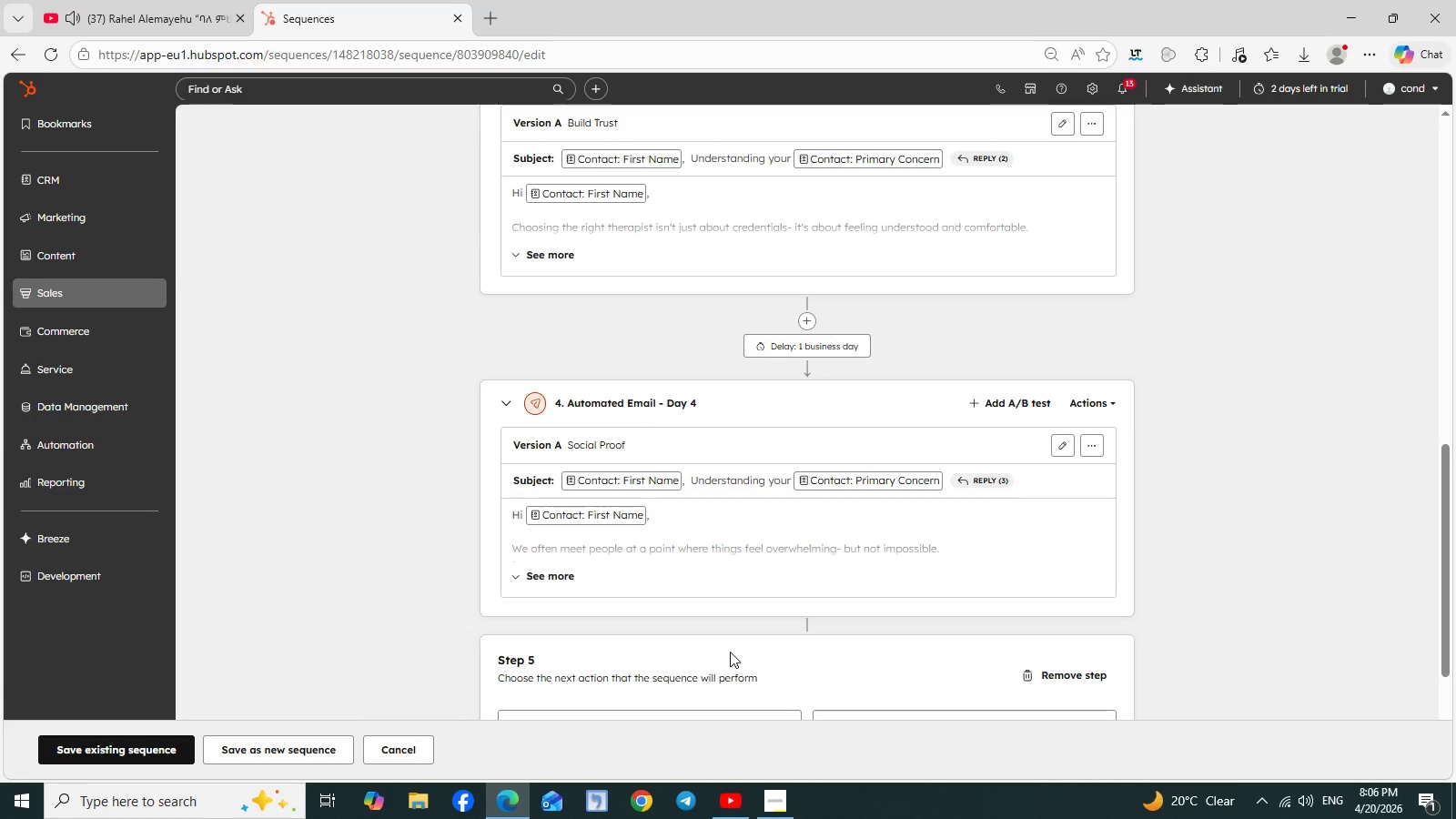 
scroll: coordinate [730, 652], scroll_direction: down, amount: 6.0
 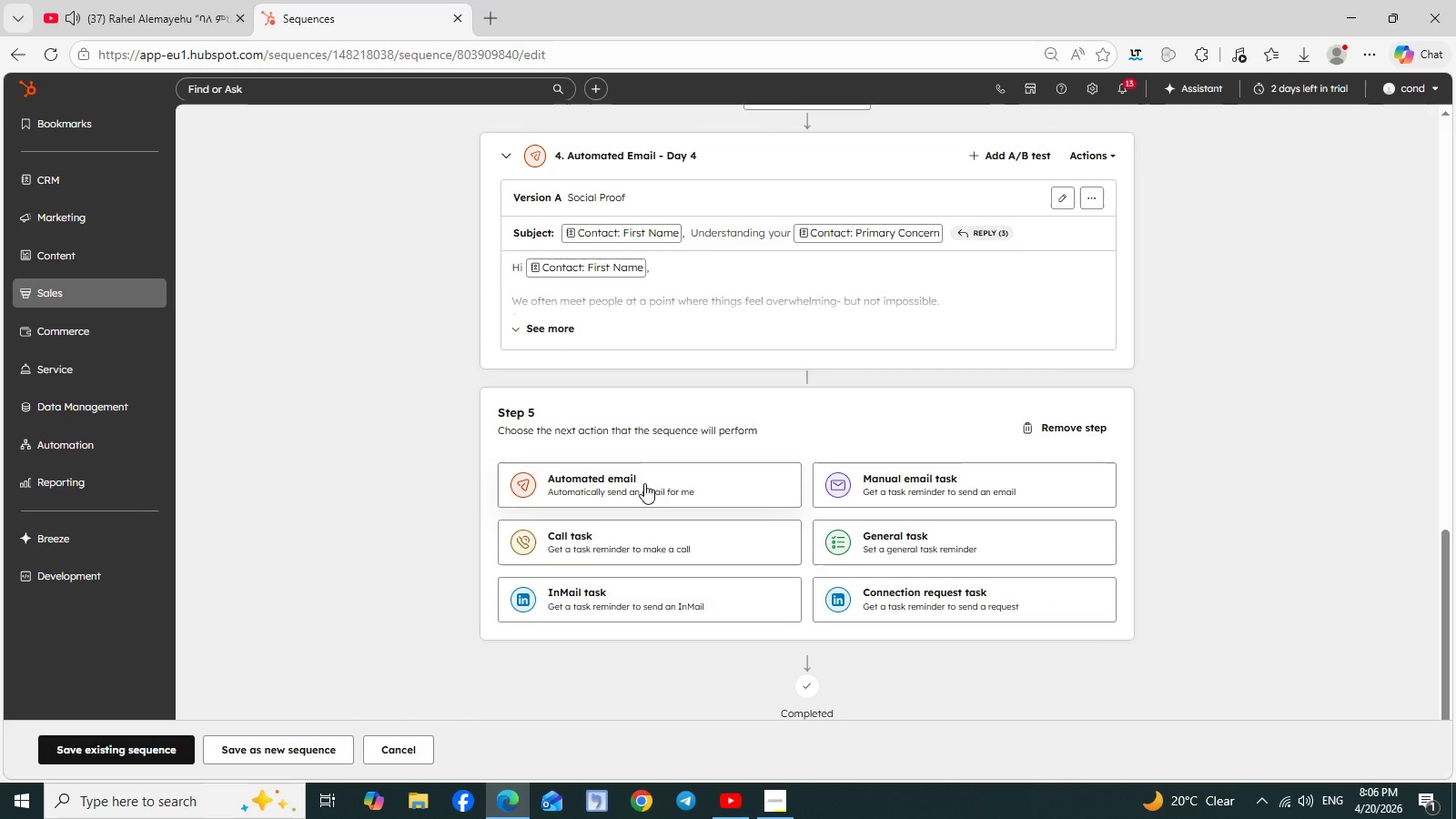 
left_click([644, 483])
 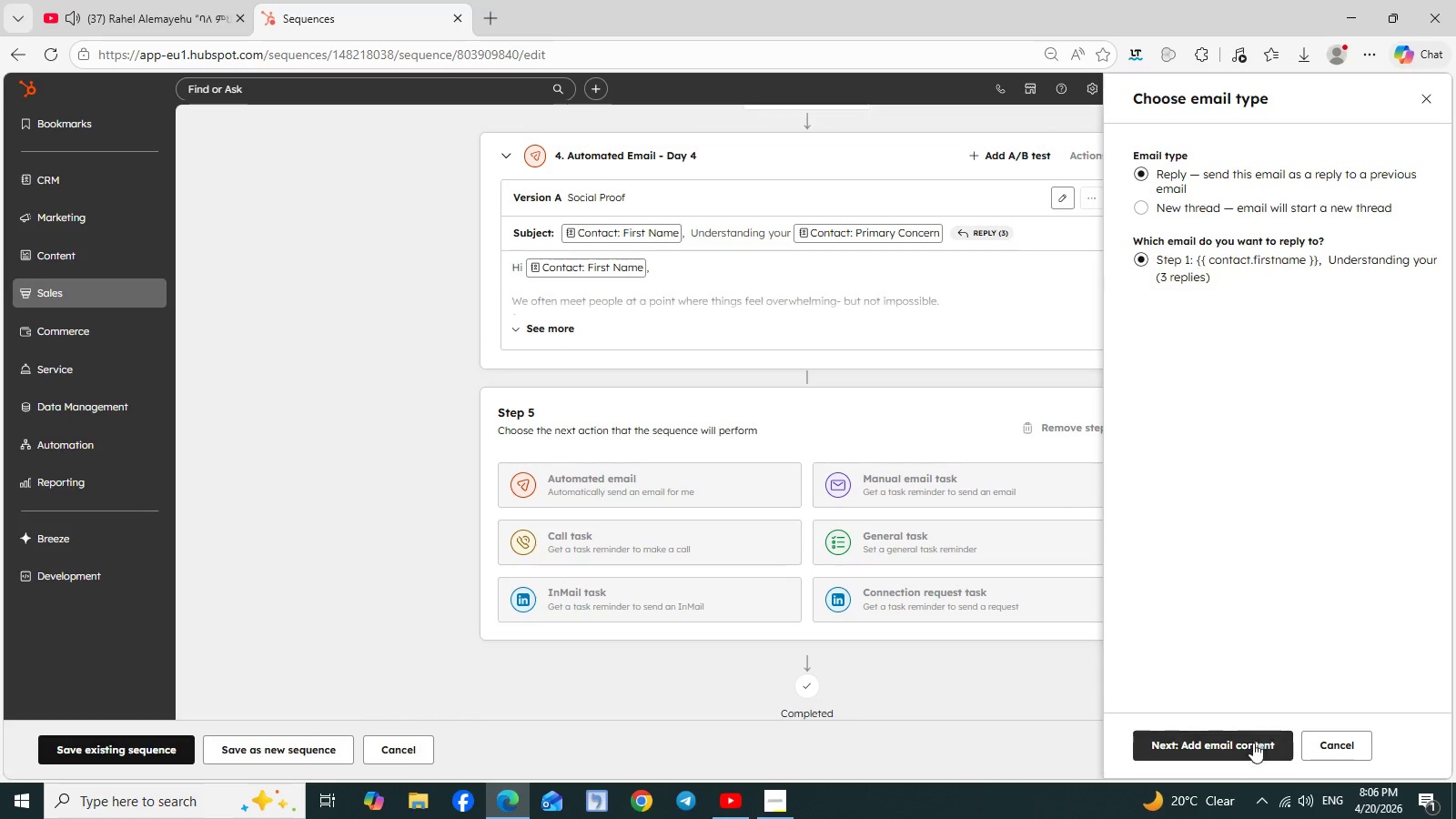 
left_click([1240, 744])
 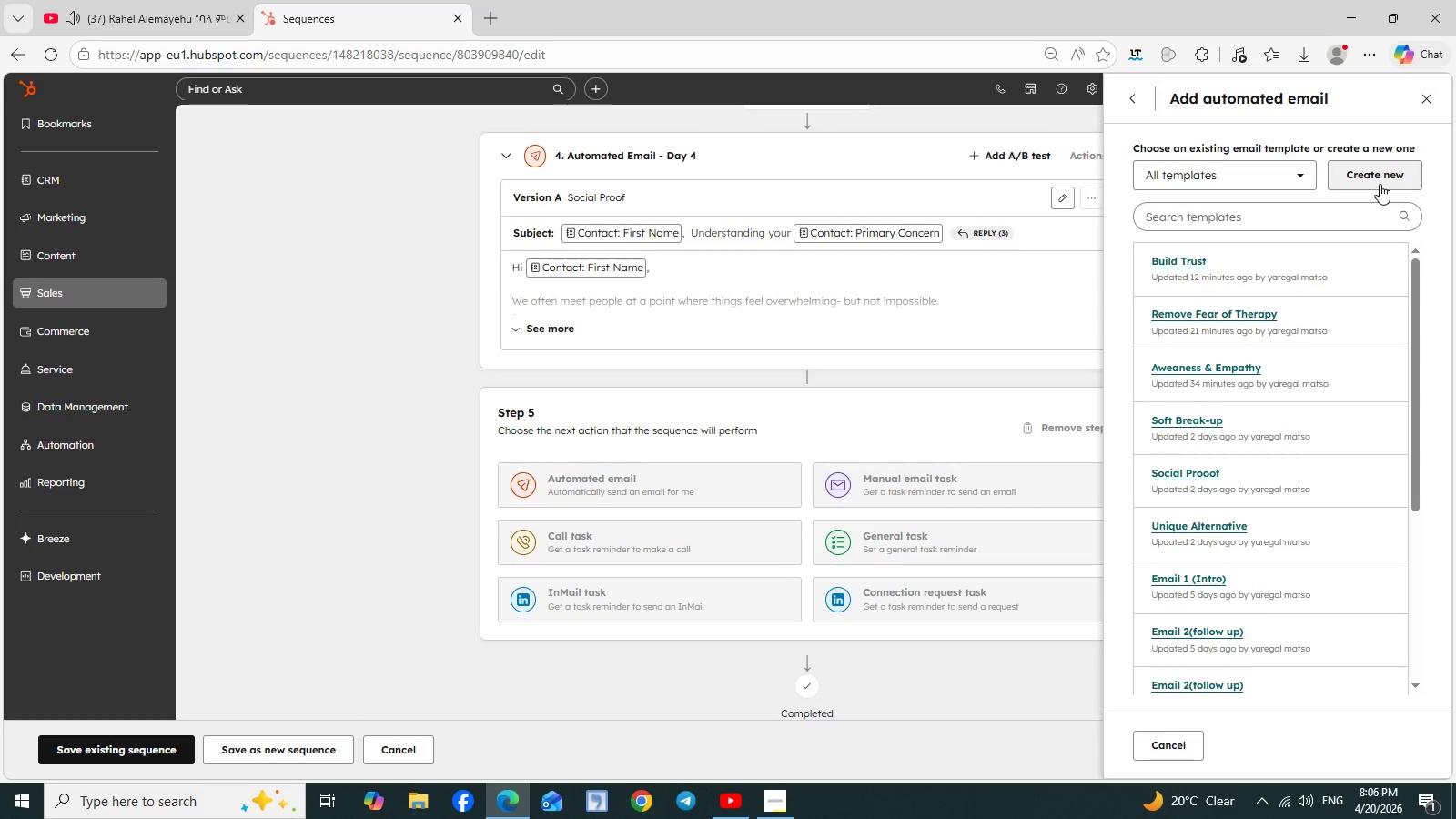 
left_click([1385, 177])
 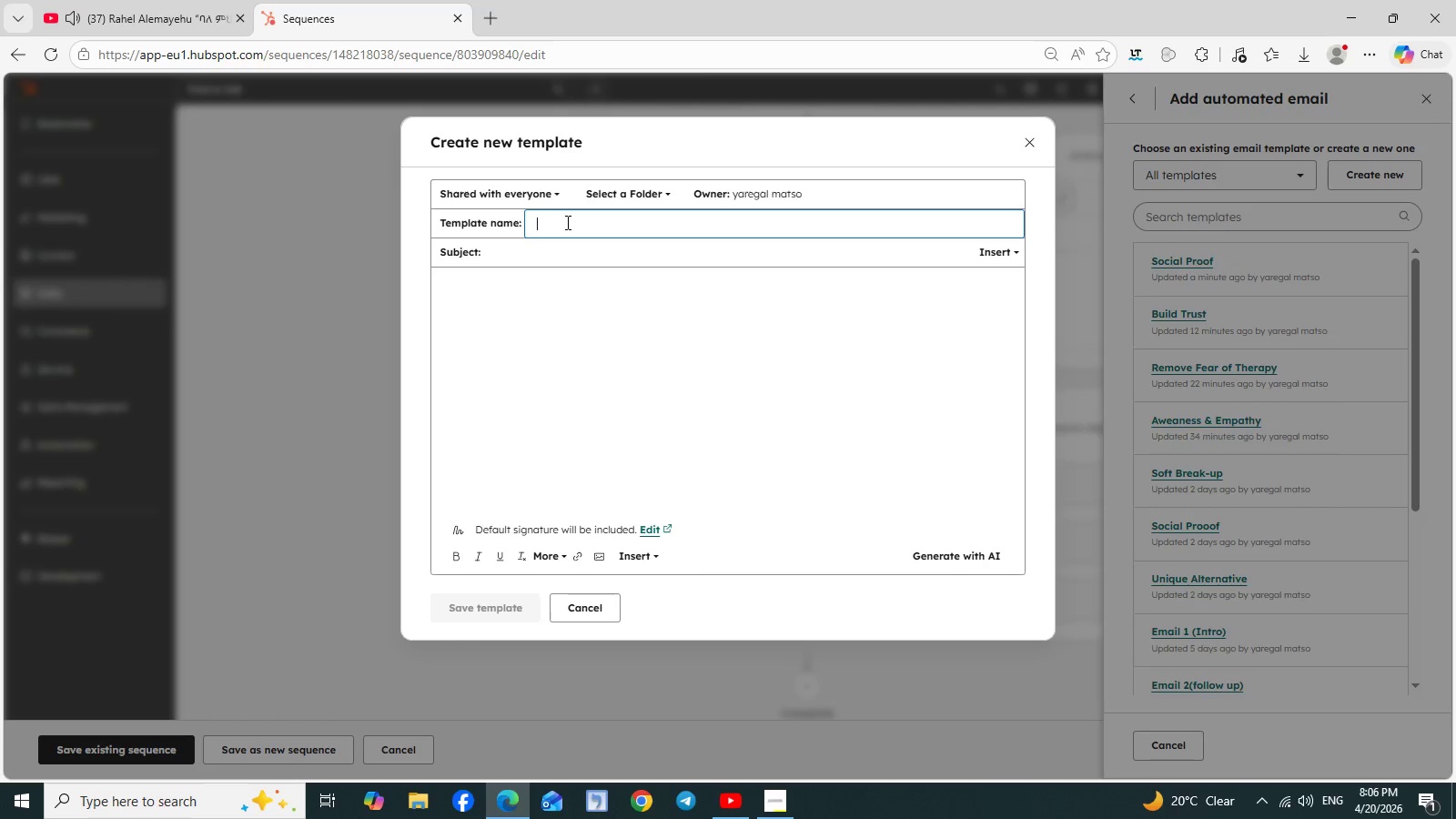 
wait(20.98)
 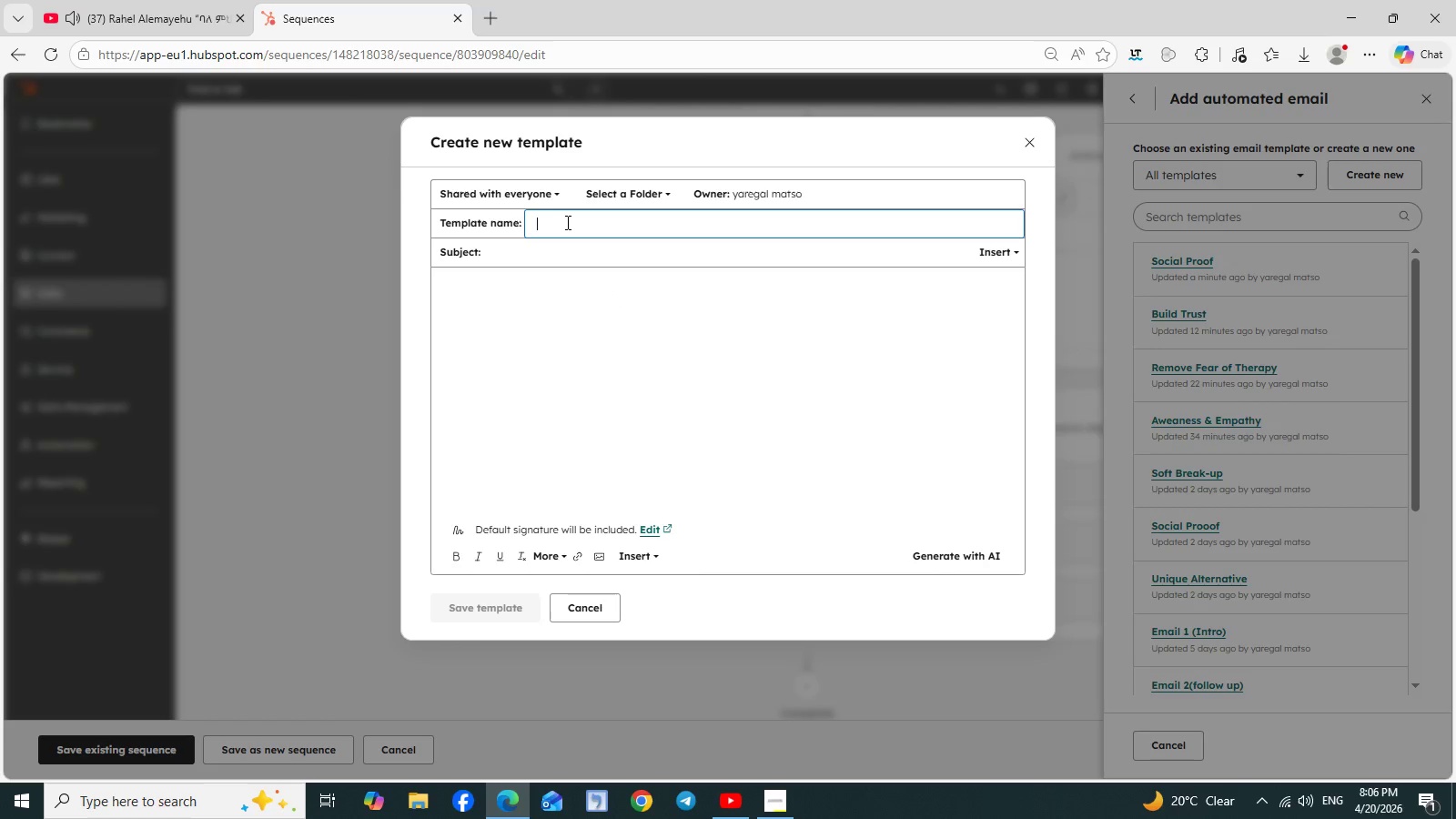 
left_click([784, 805])